 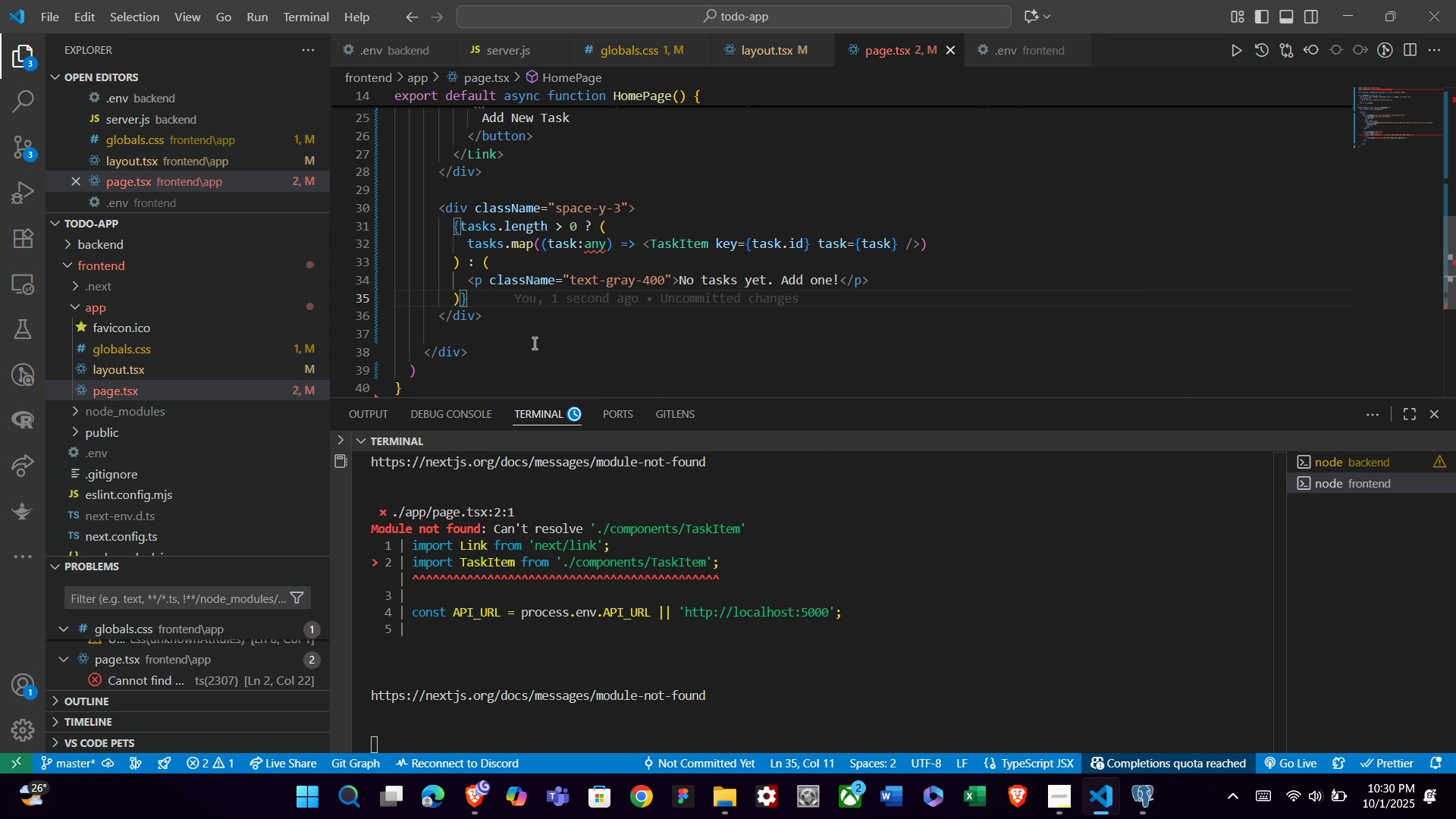 
left_click([560, 303])
 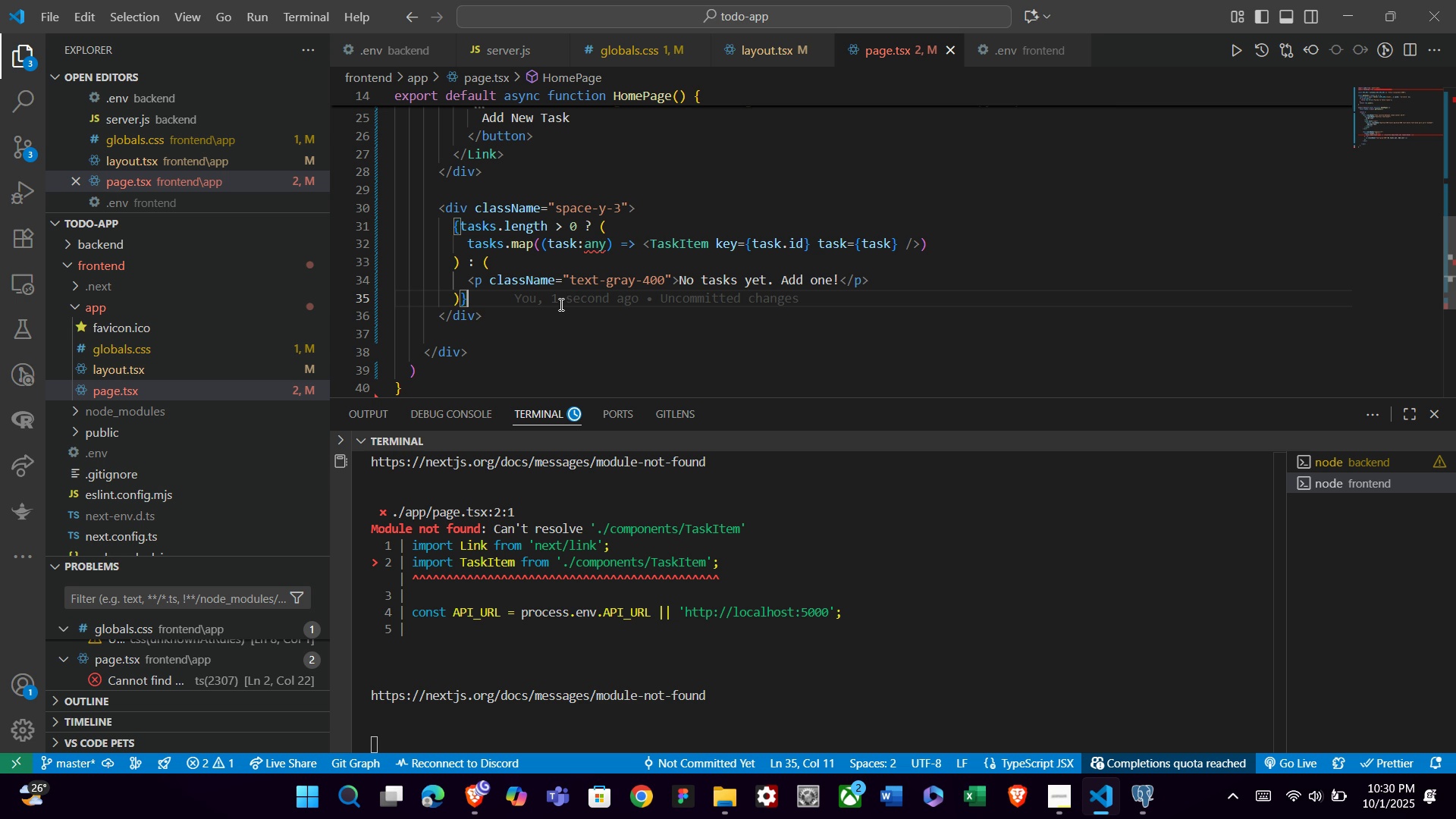 
left_click([548, 324])
 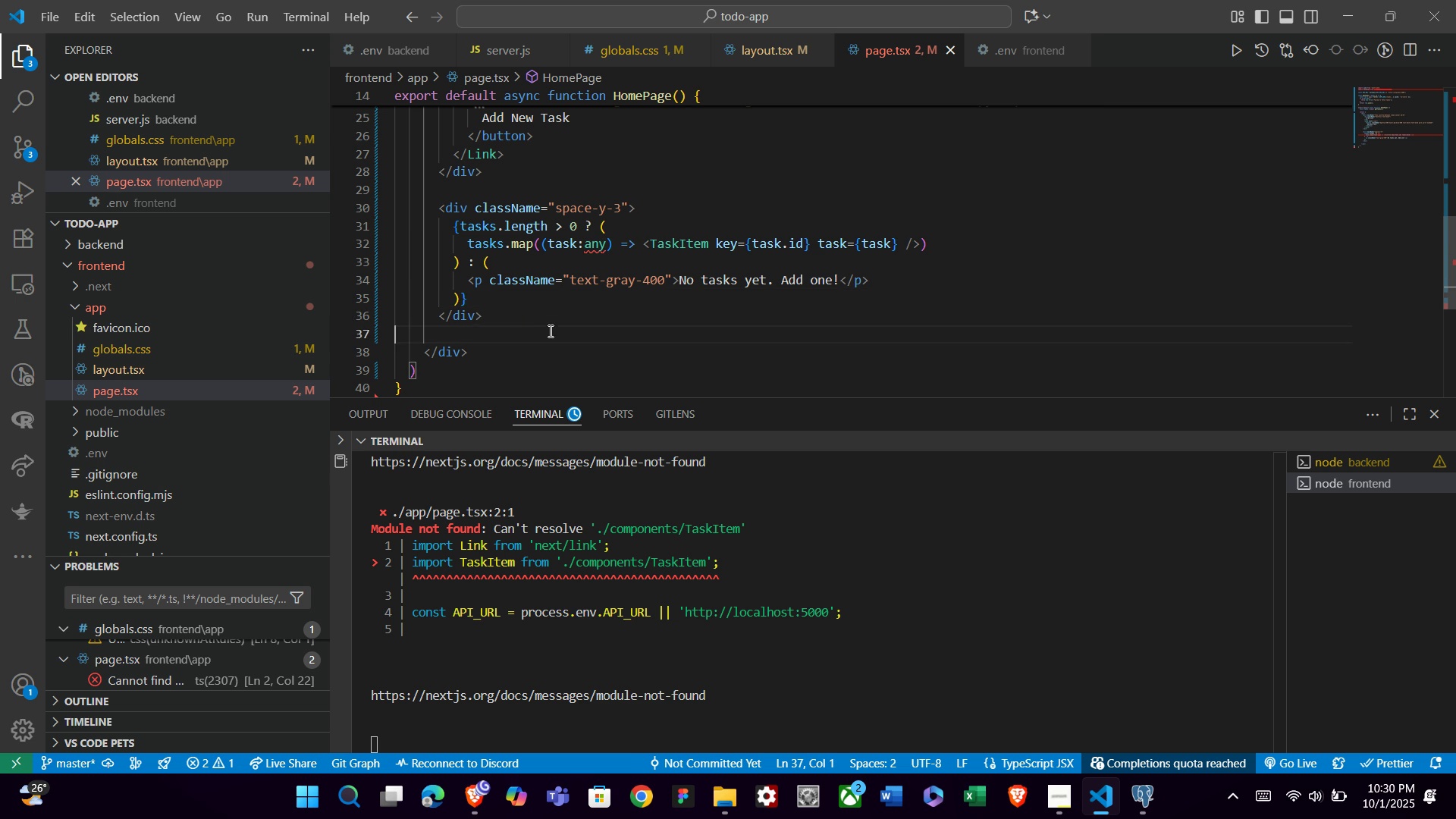 
left_click([549, 331])
 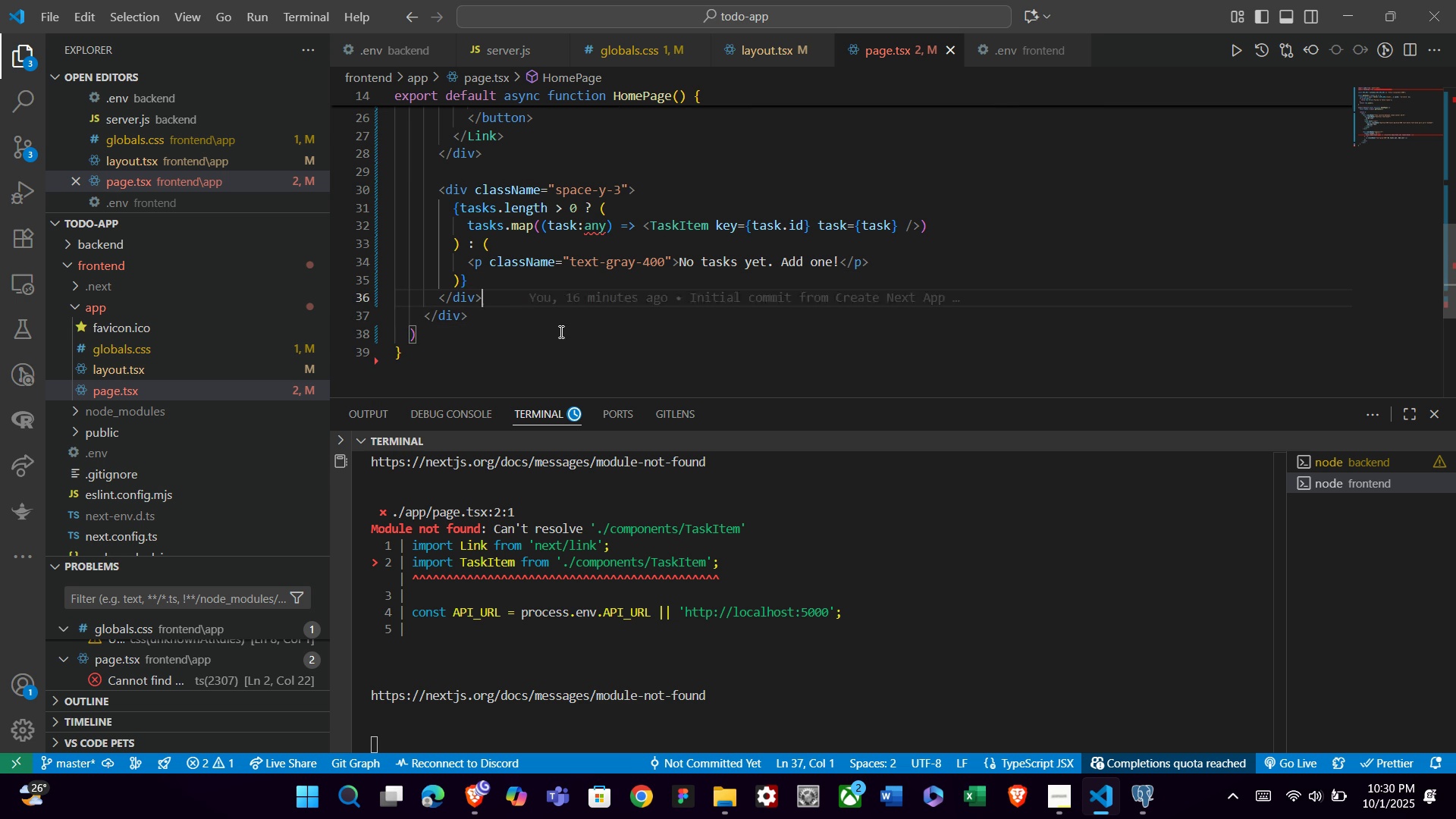 
key(Backspace)
 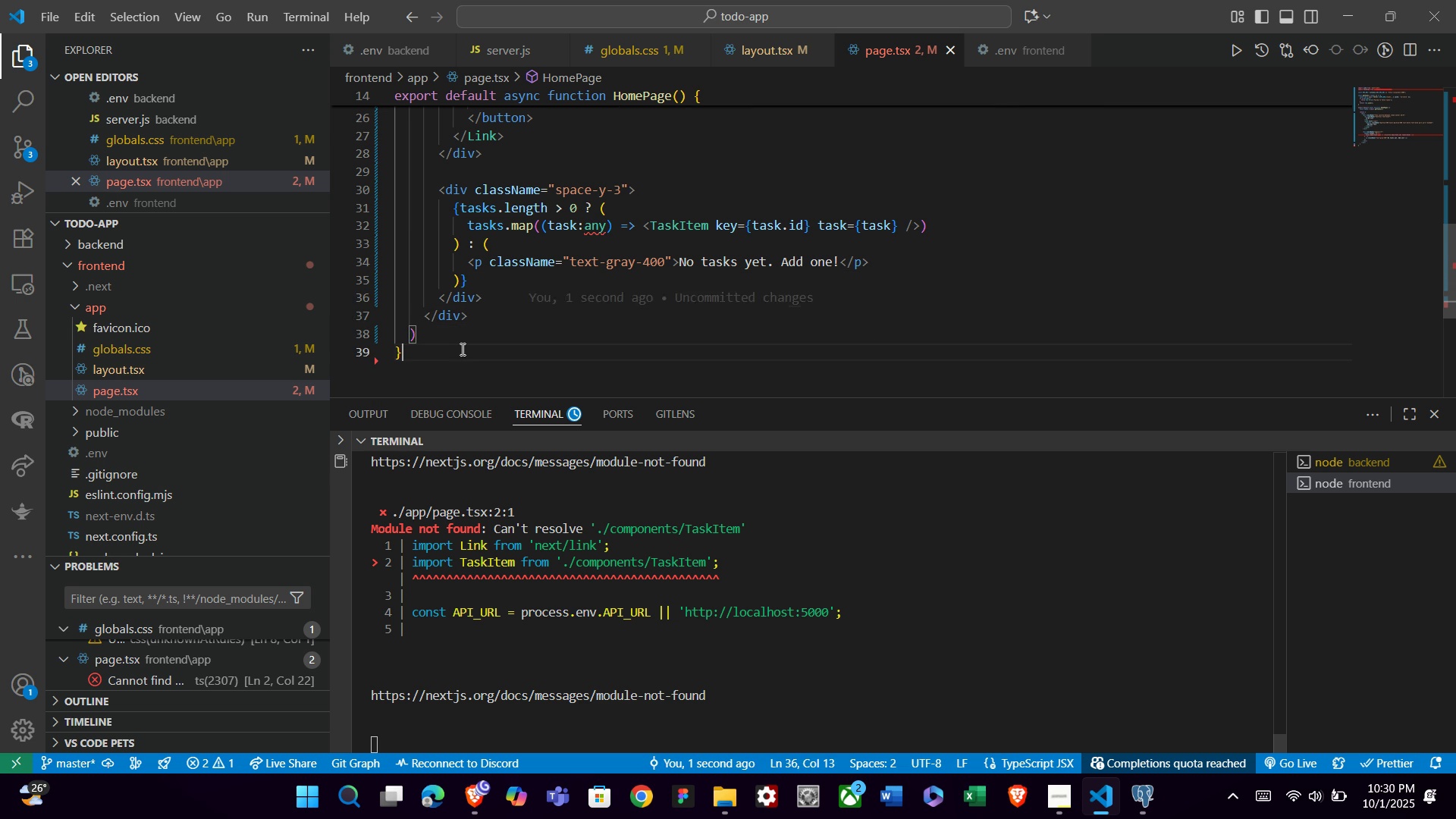 
double_click([469, 339])
 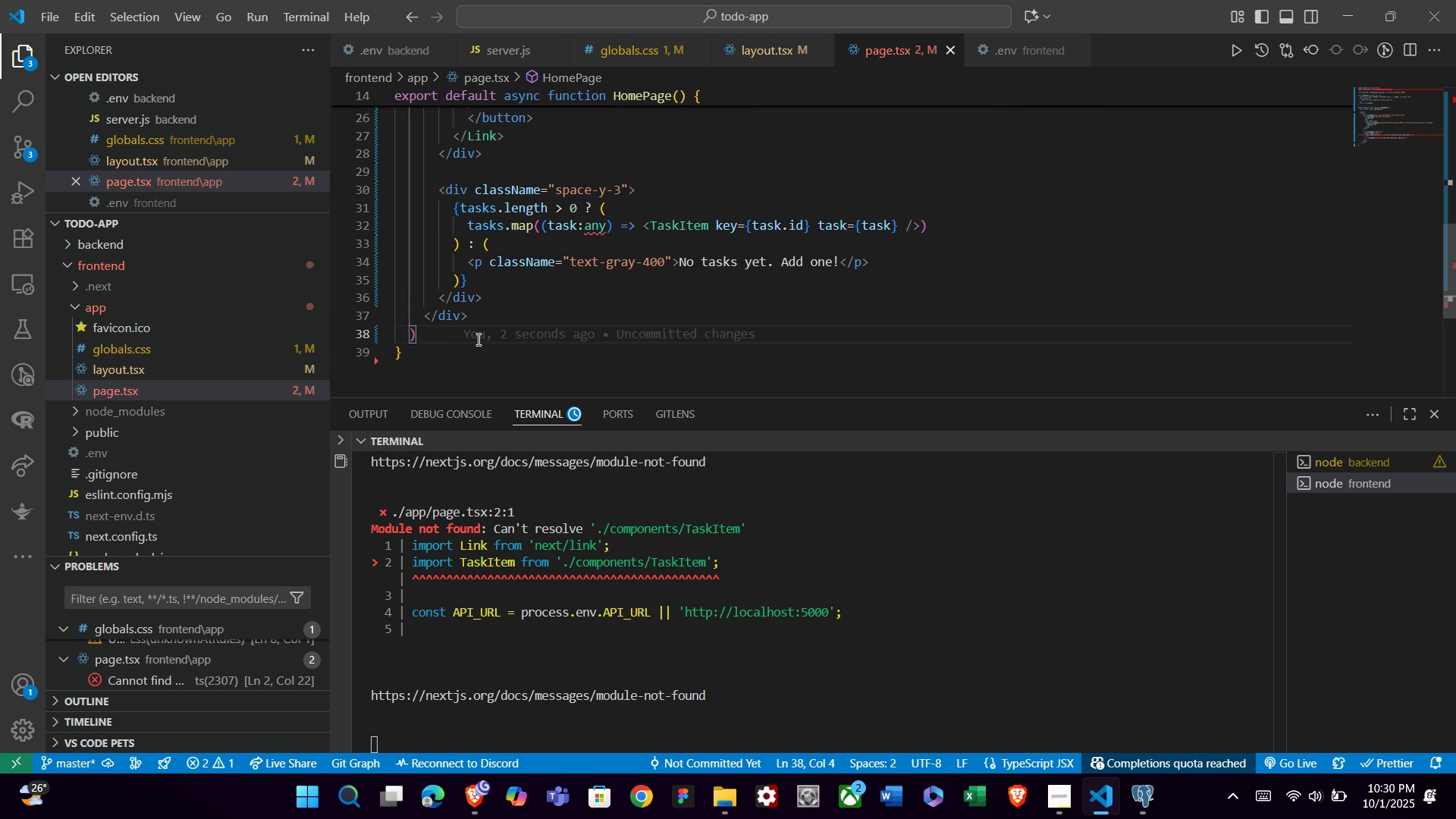 
key(Semicolon)
 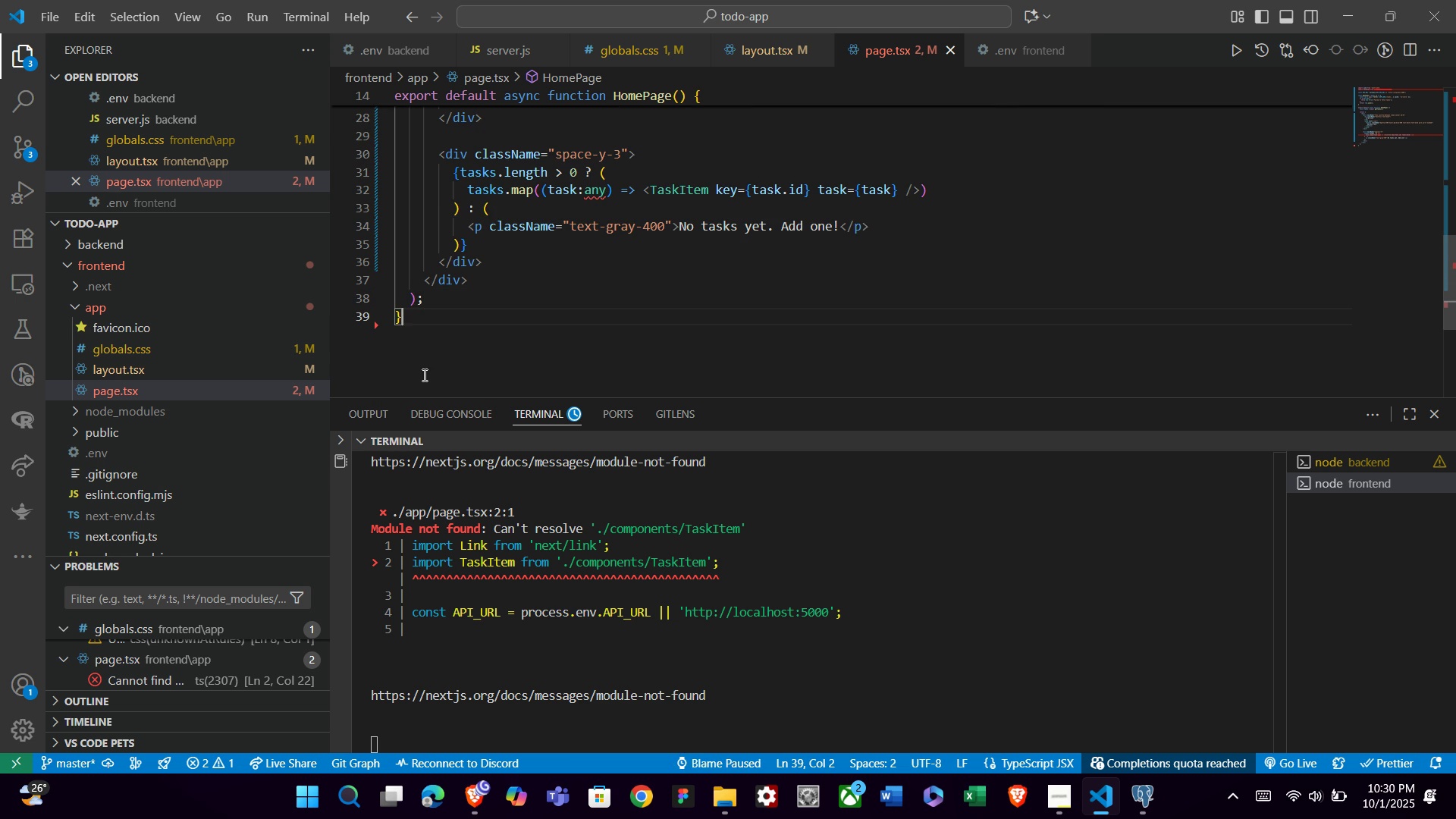 
left_click([423, 375])
 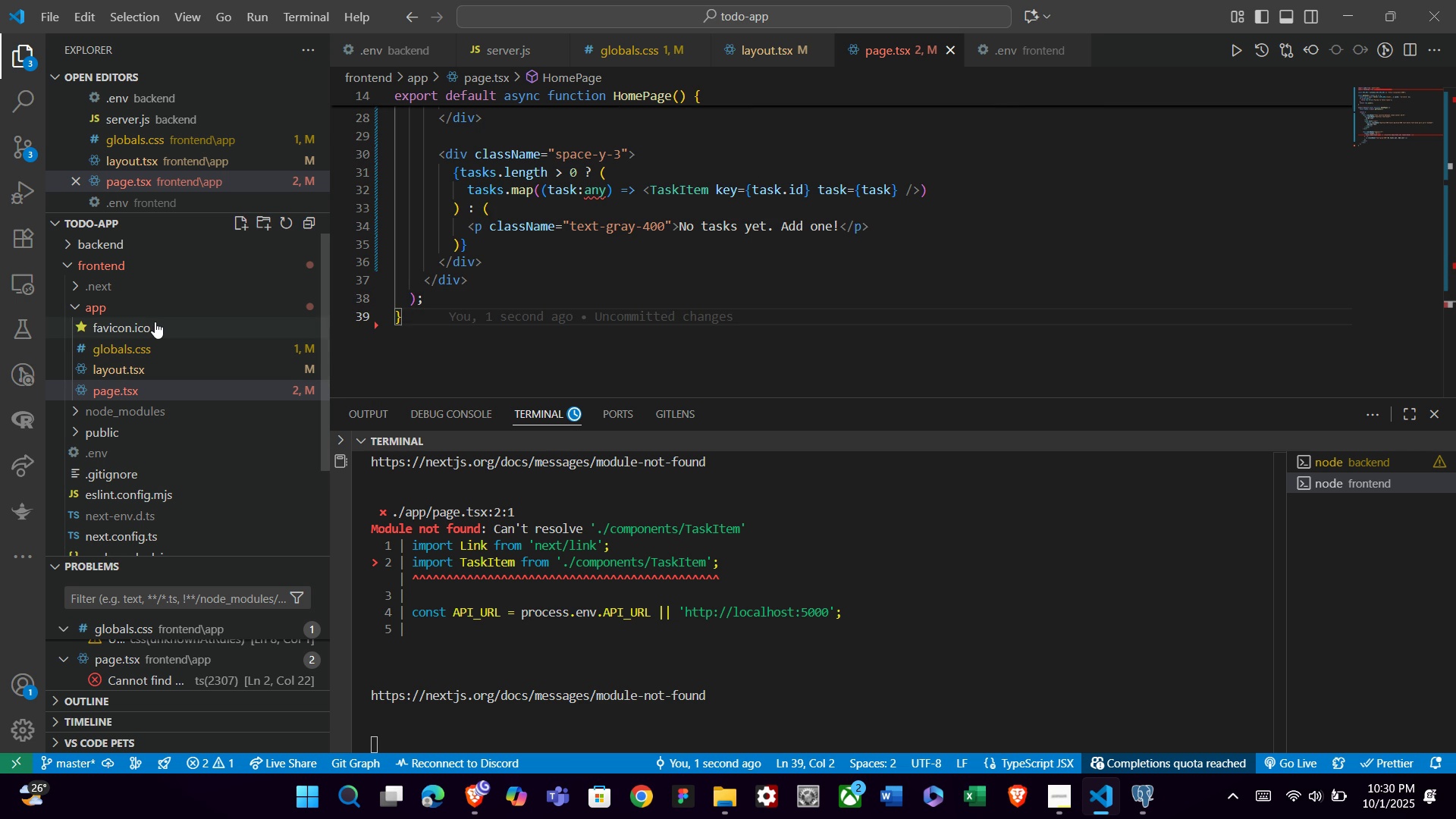 
wait(8.47)
 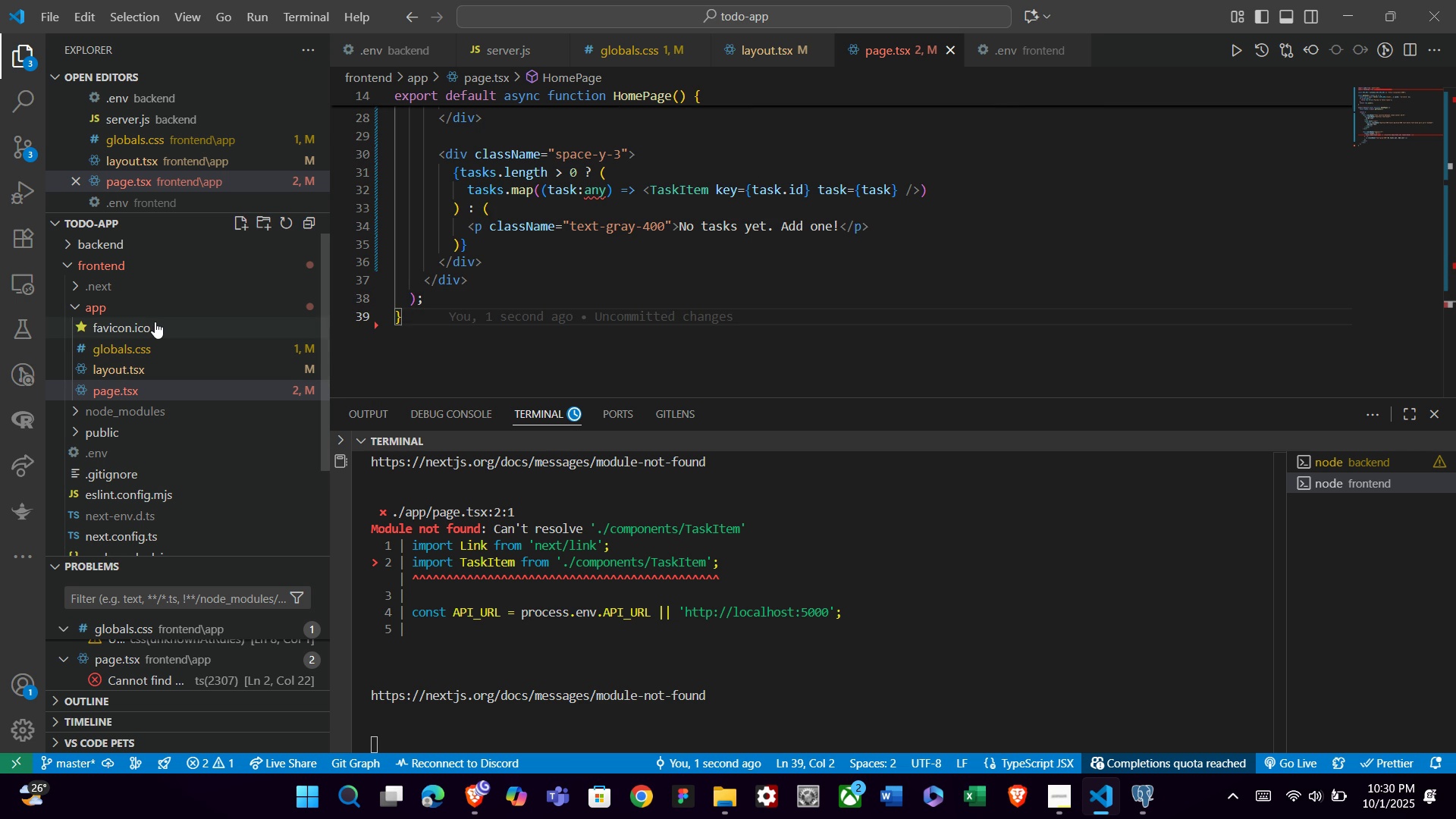 
double_click([161, 315])
 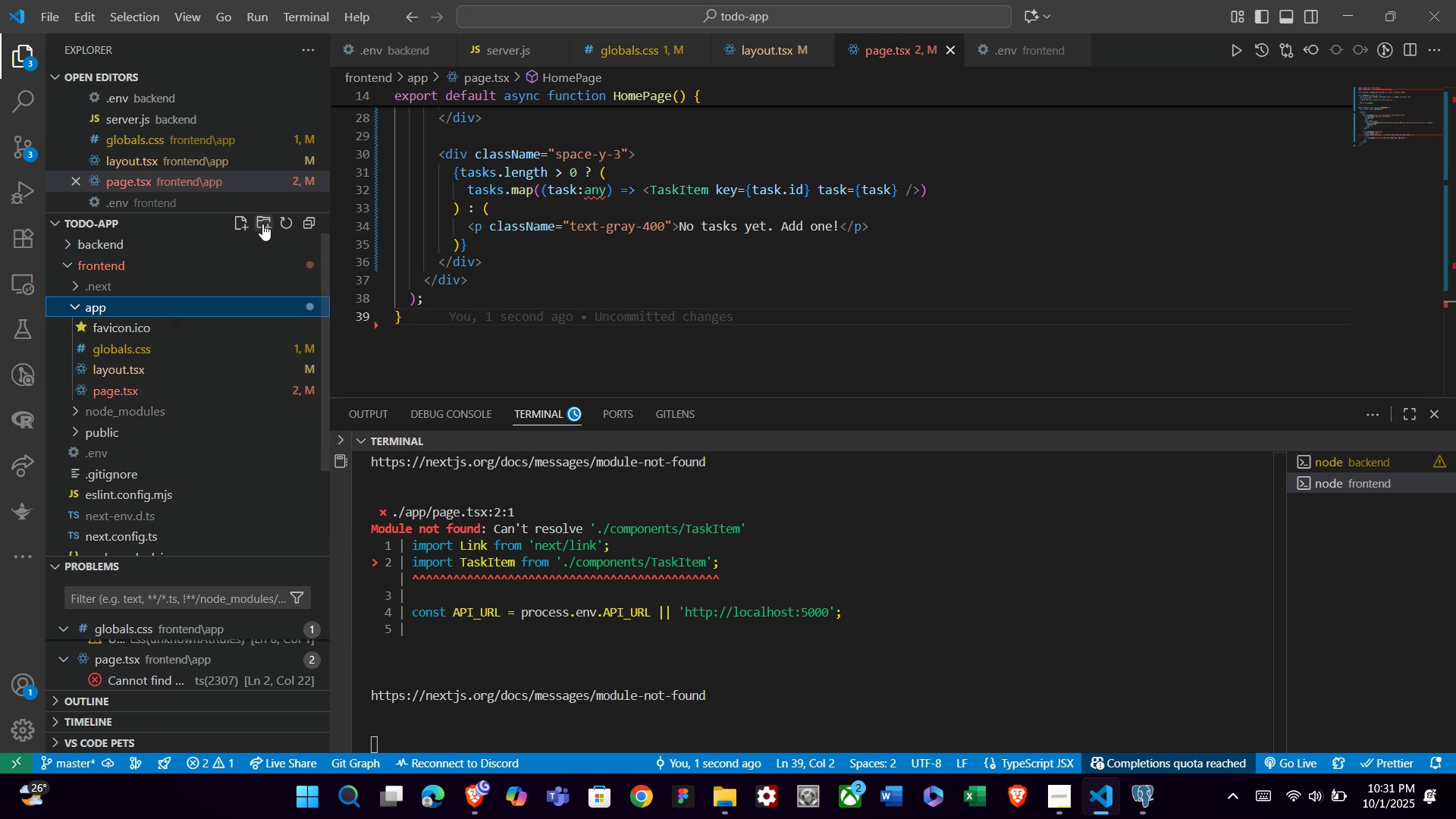 
left_click([262, 224])
 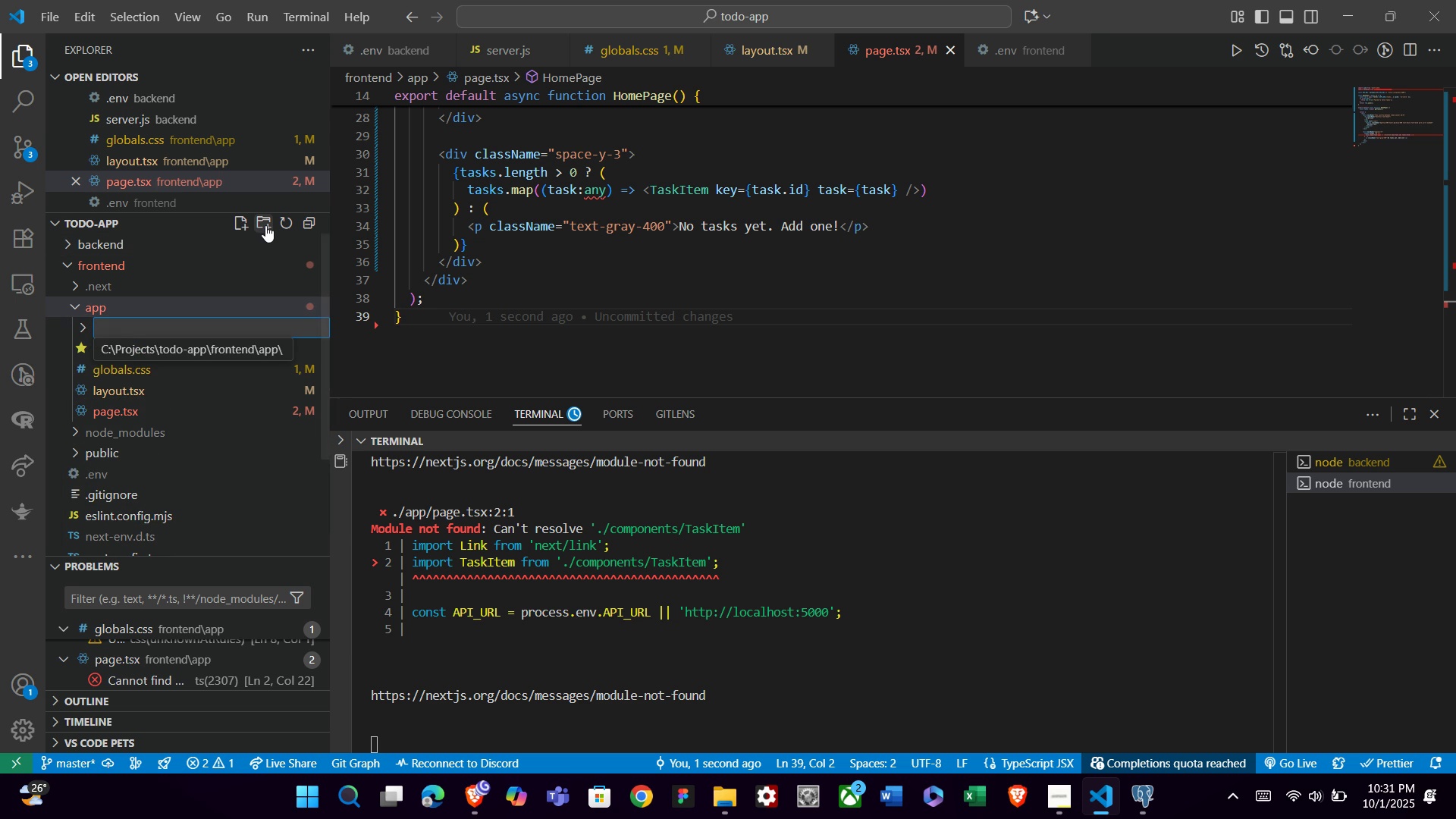 
type(components)
 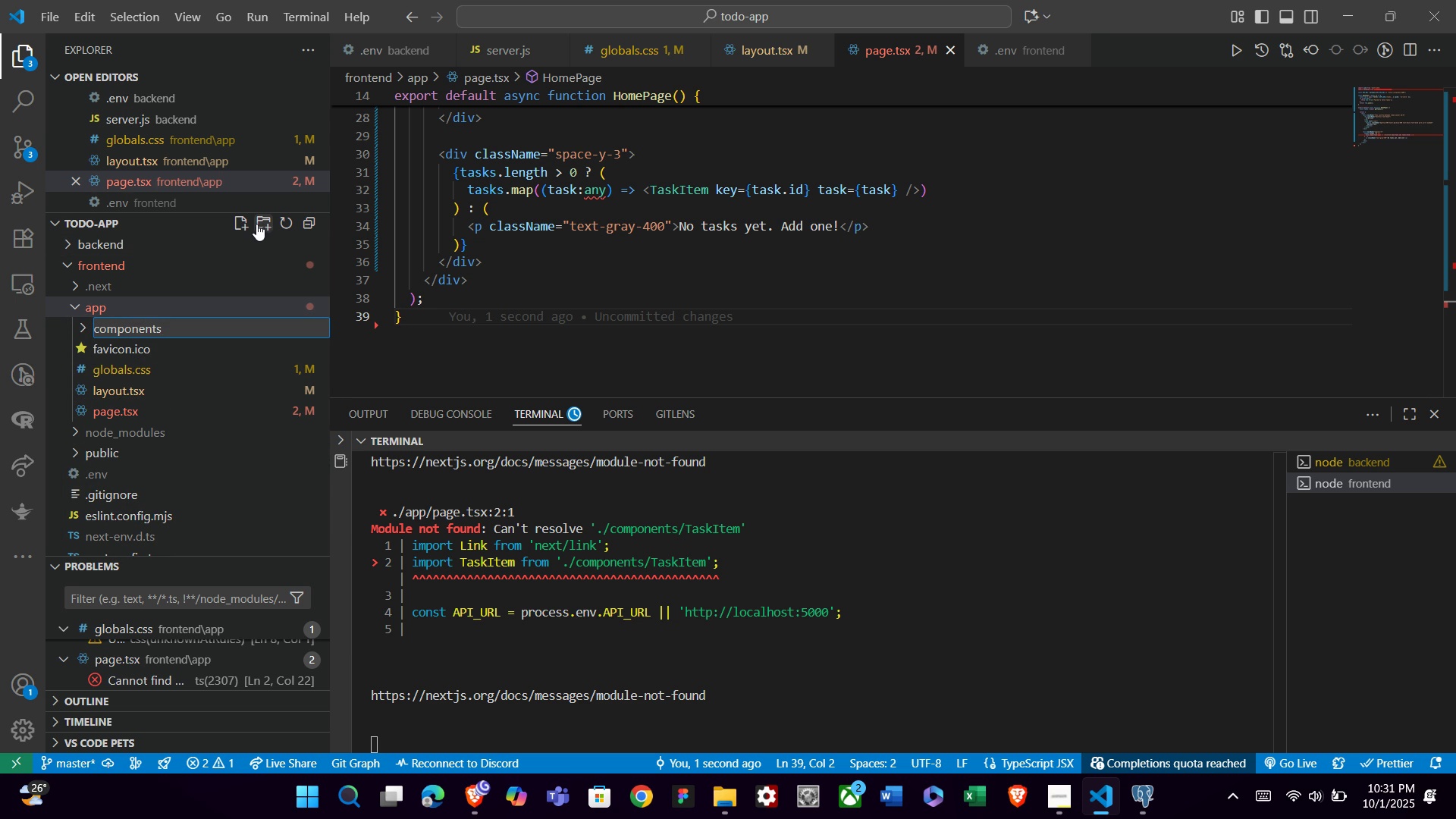 
left_click([242, 218])
 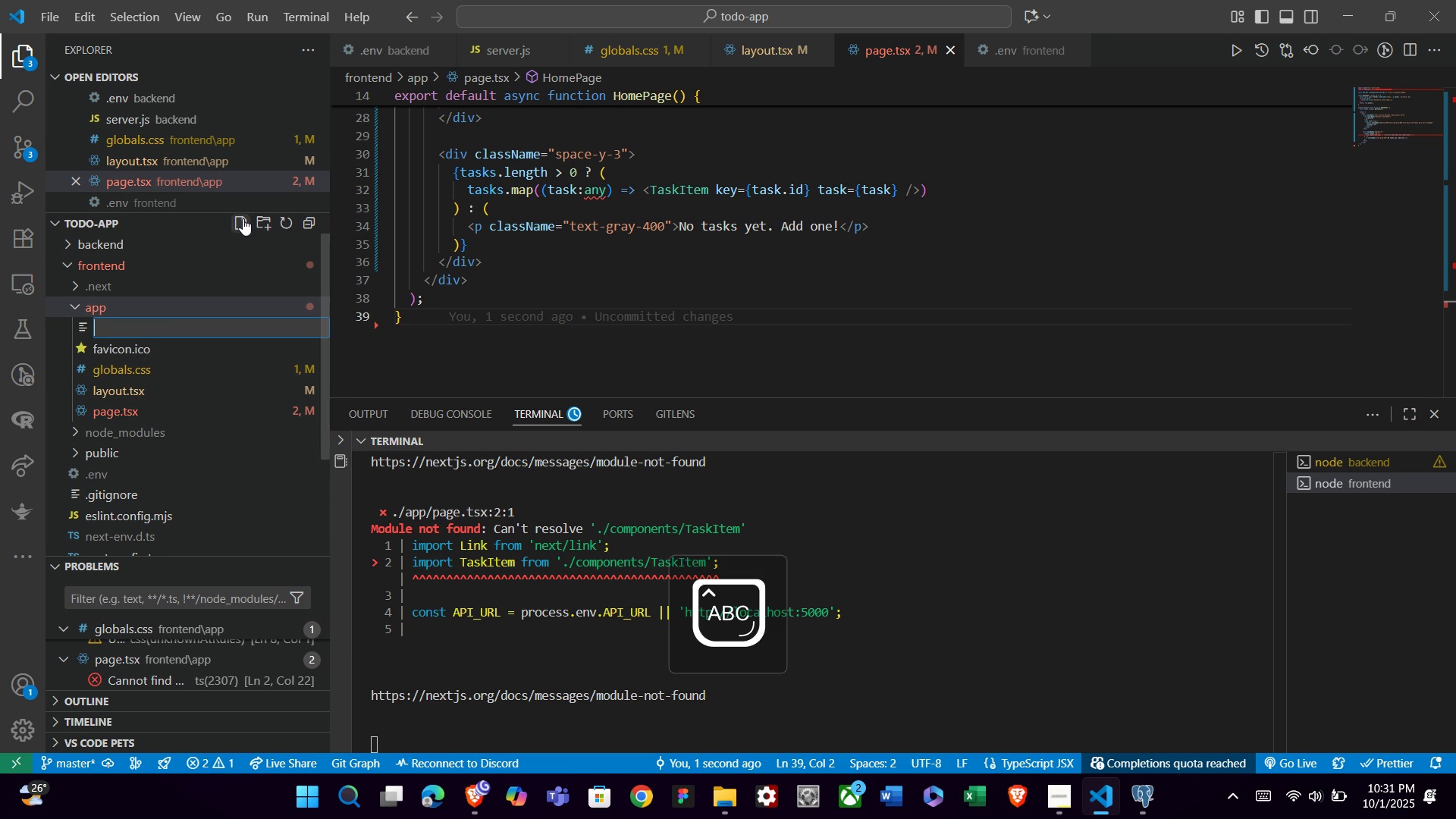 
key(CapsLock)
 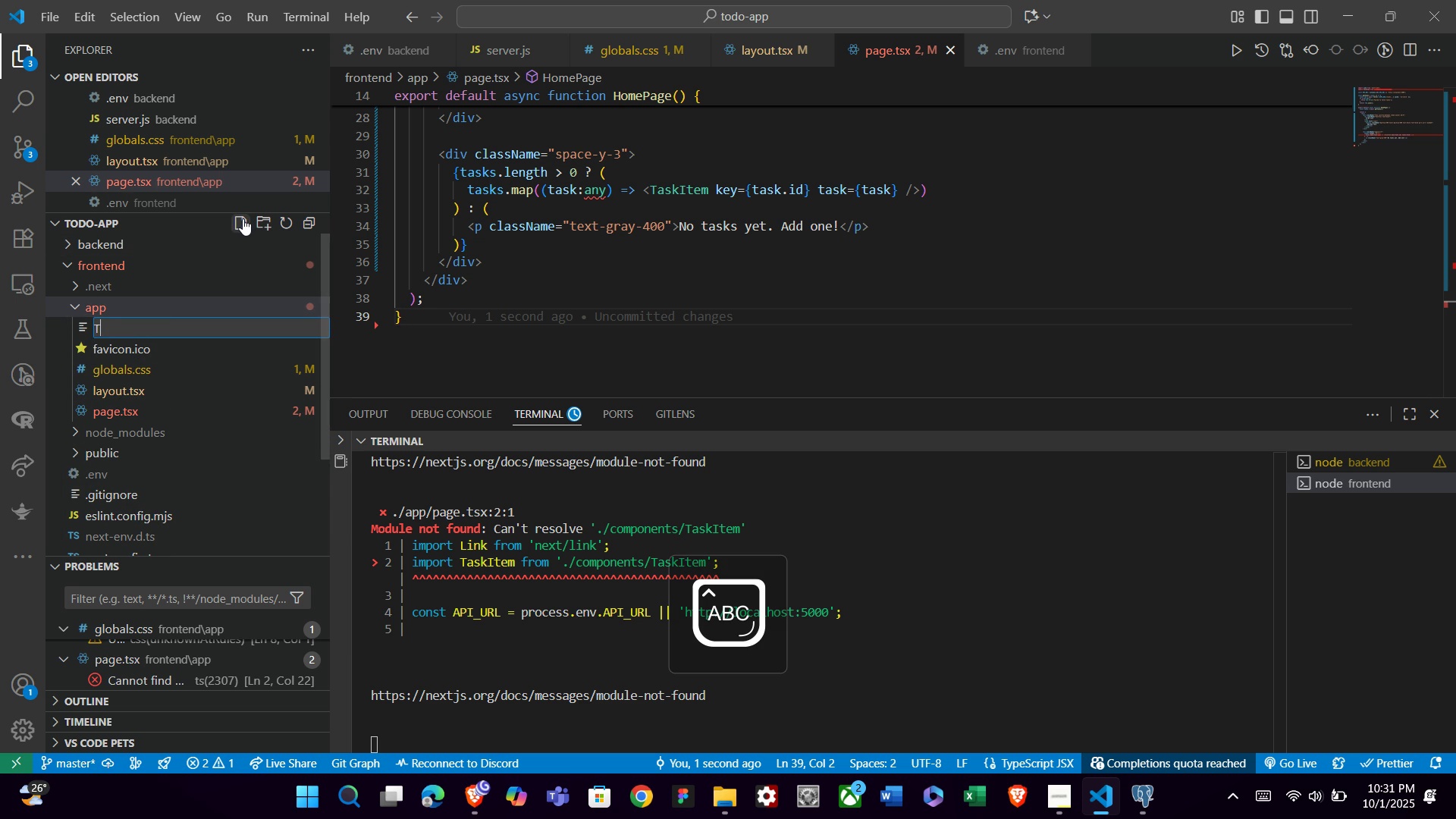 
key(T)
 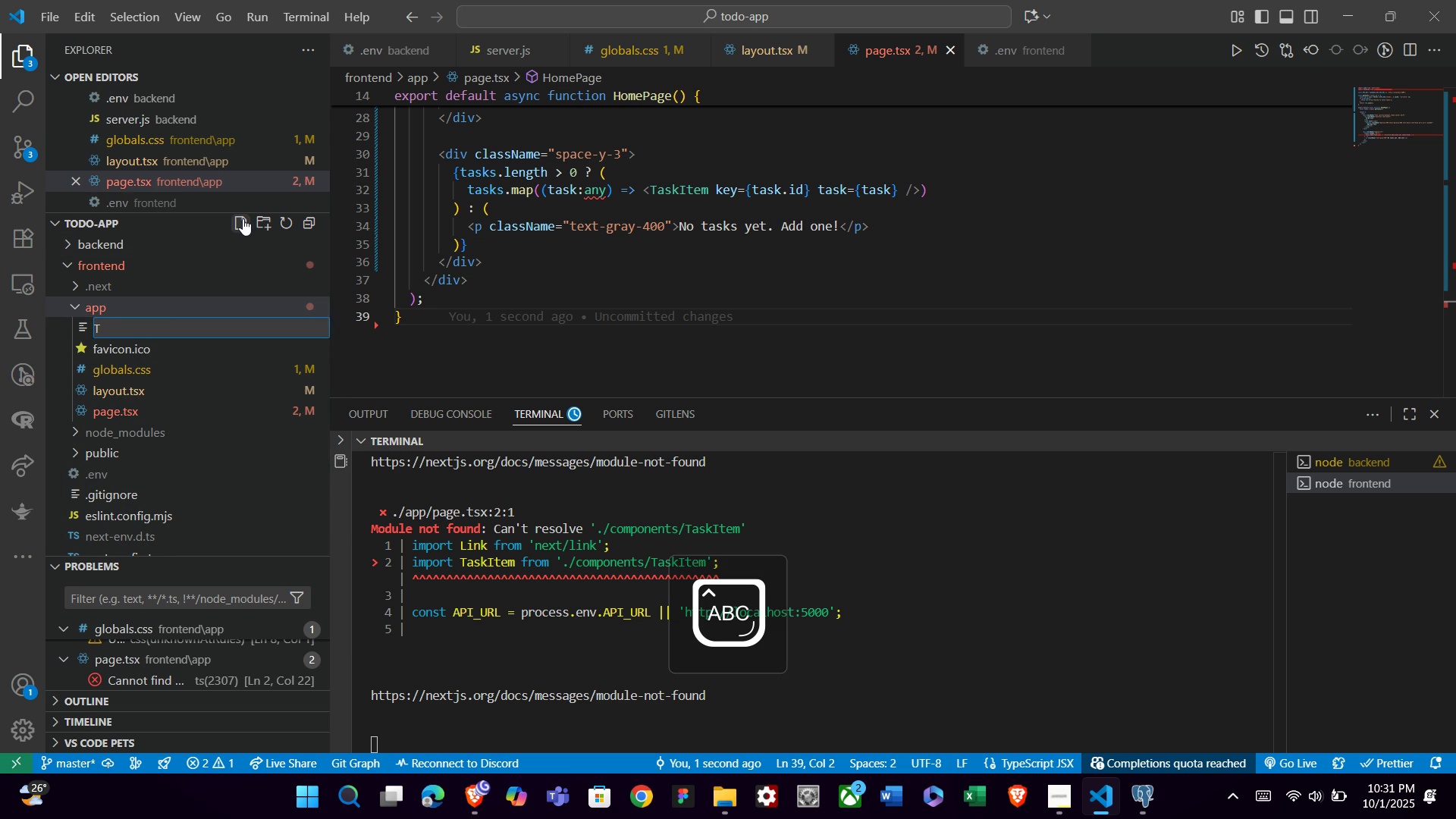 
key(Backspace)
 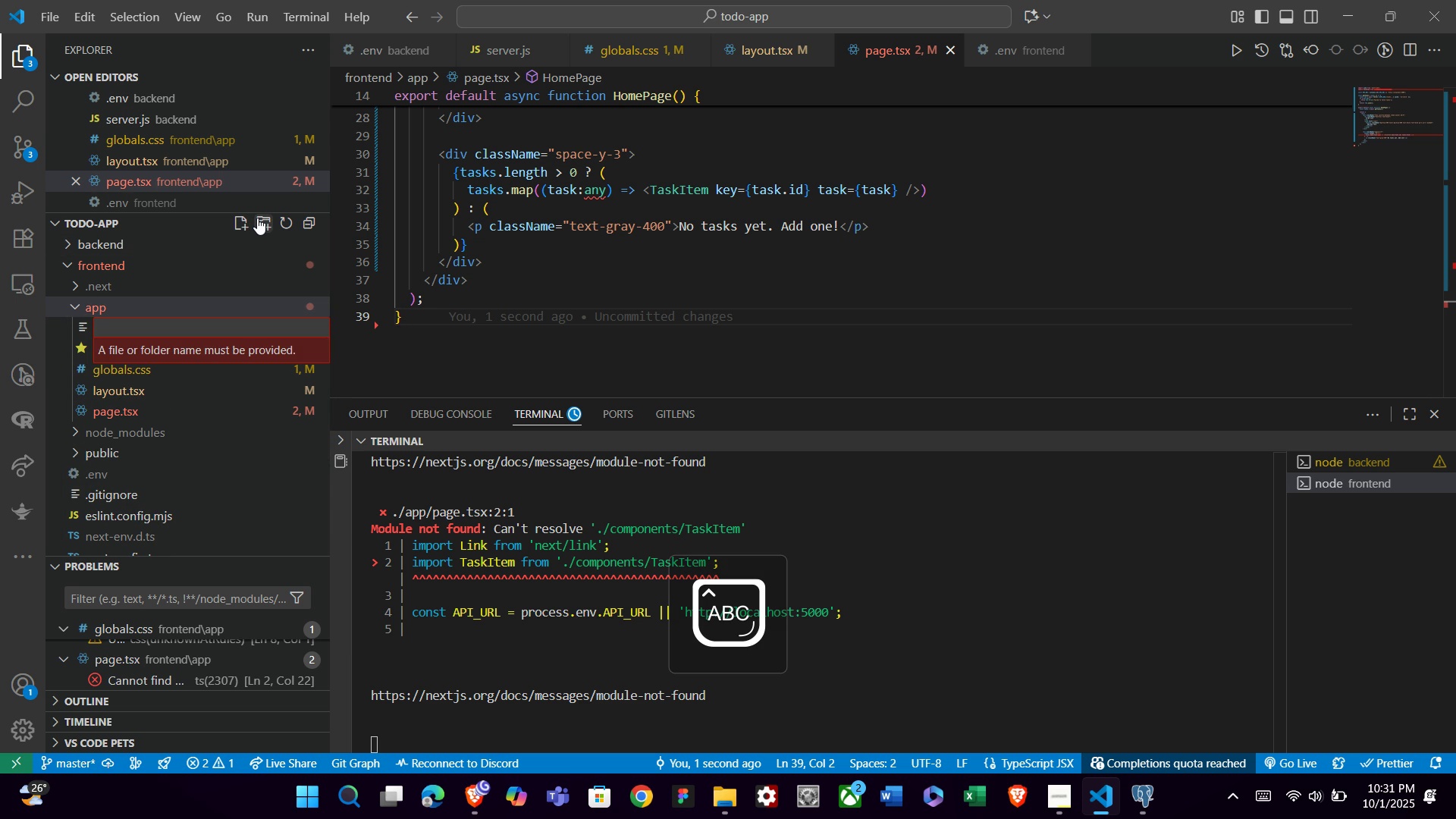 
left_click([257, 218])
 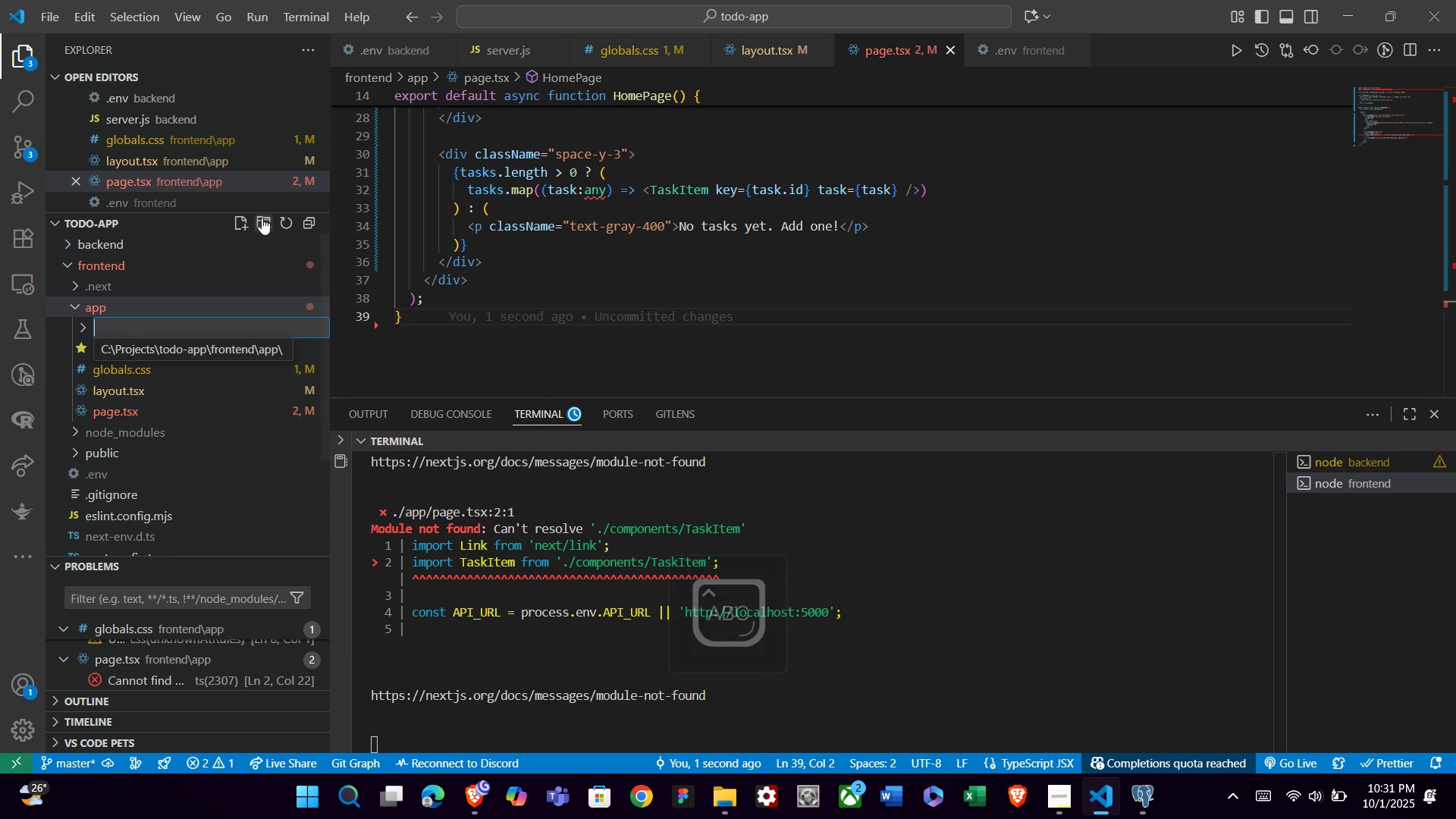 
left_click([262, 218])
 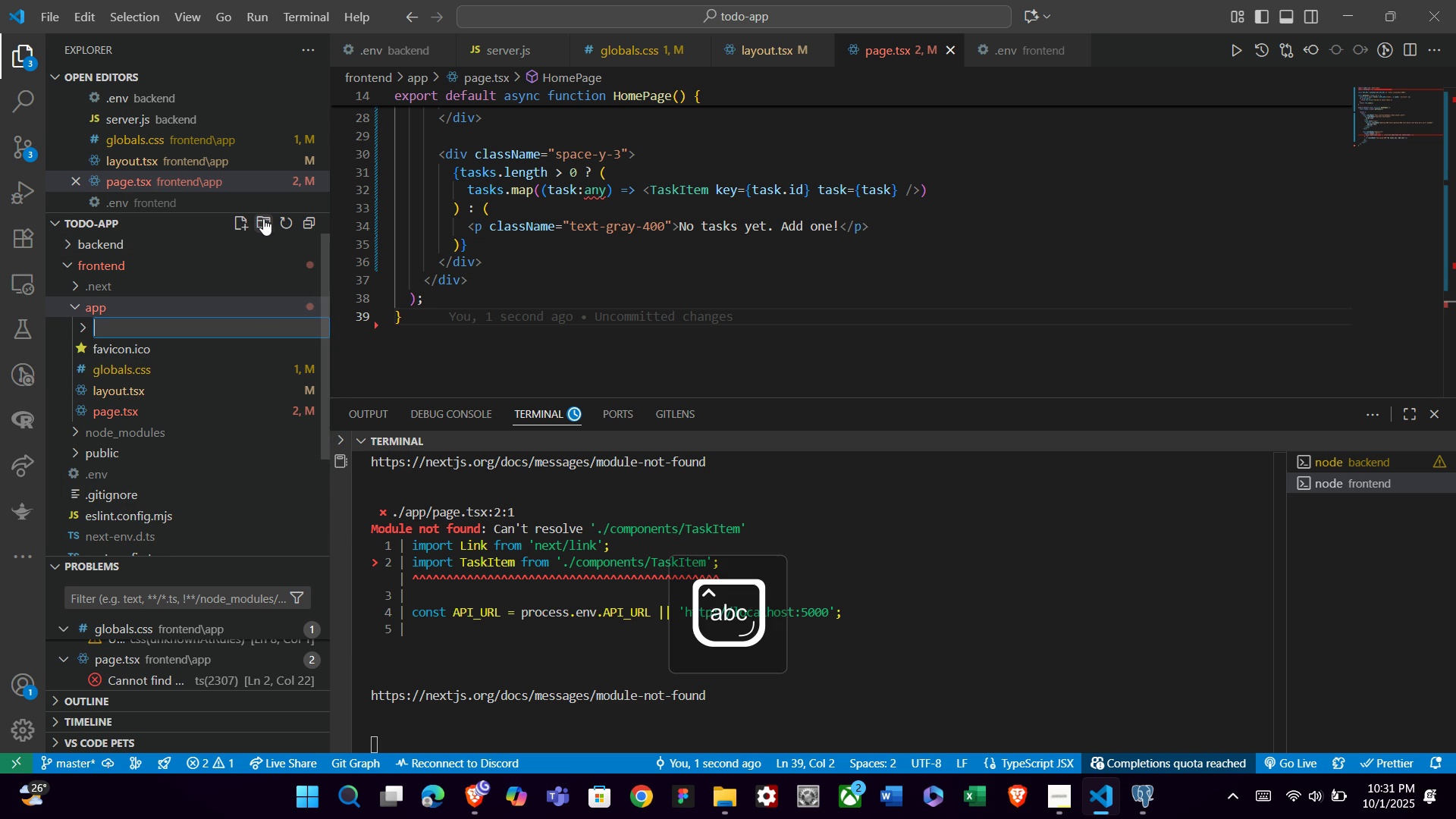 
type(components)
 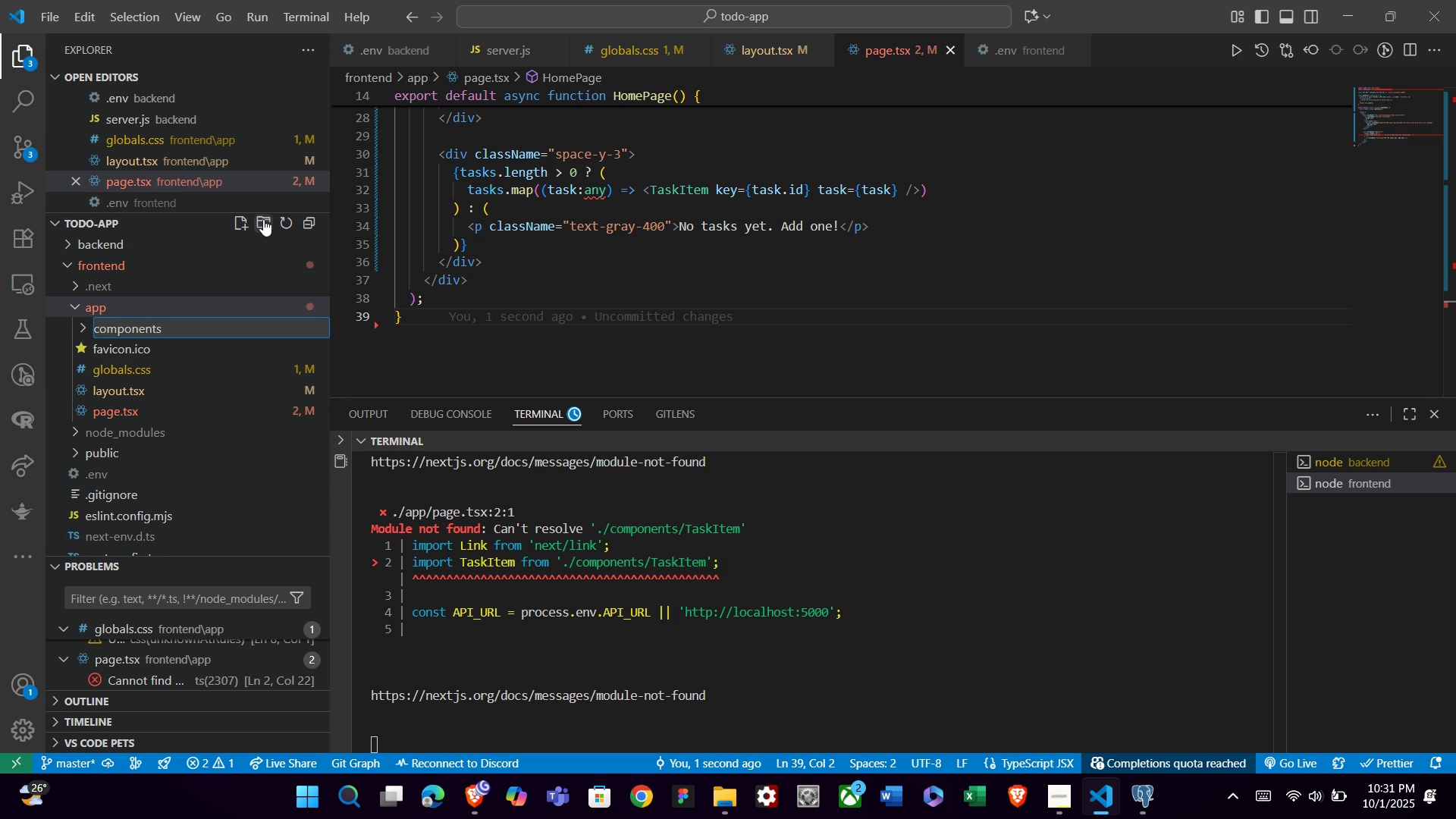 
key(Enter)
 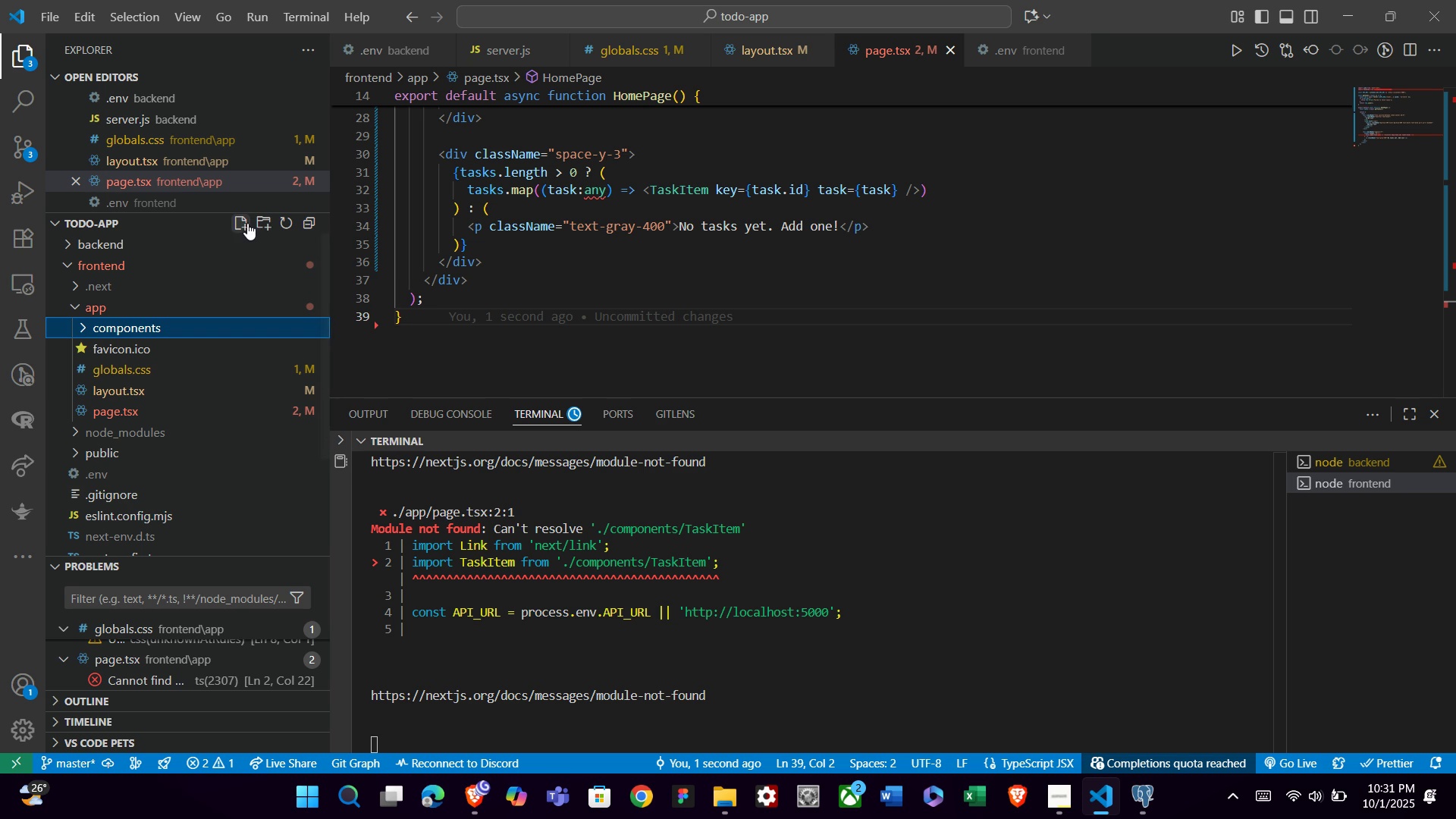 
left_click([245, 224])
 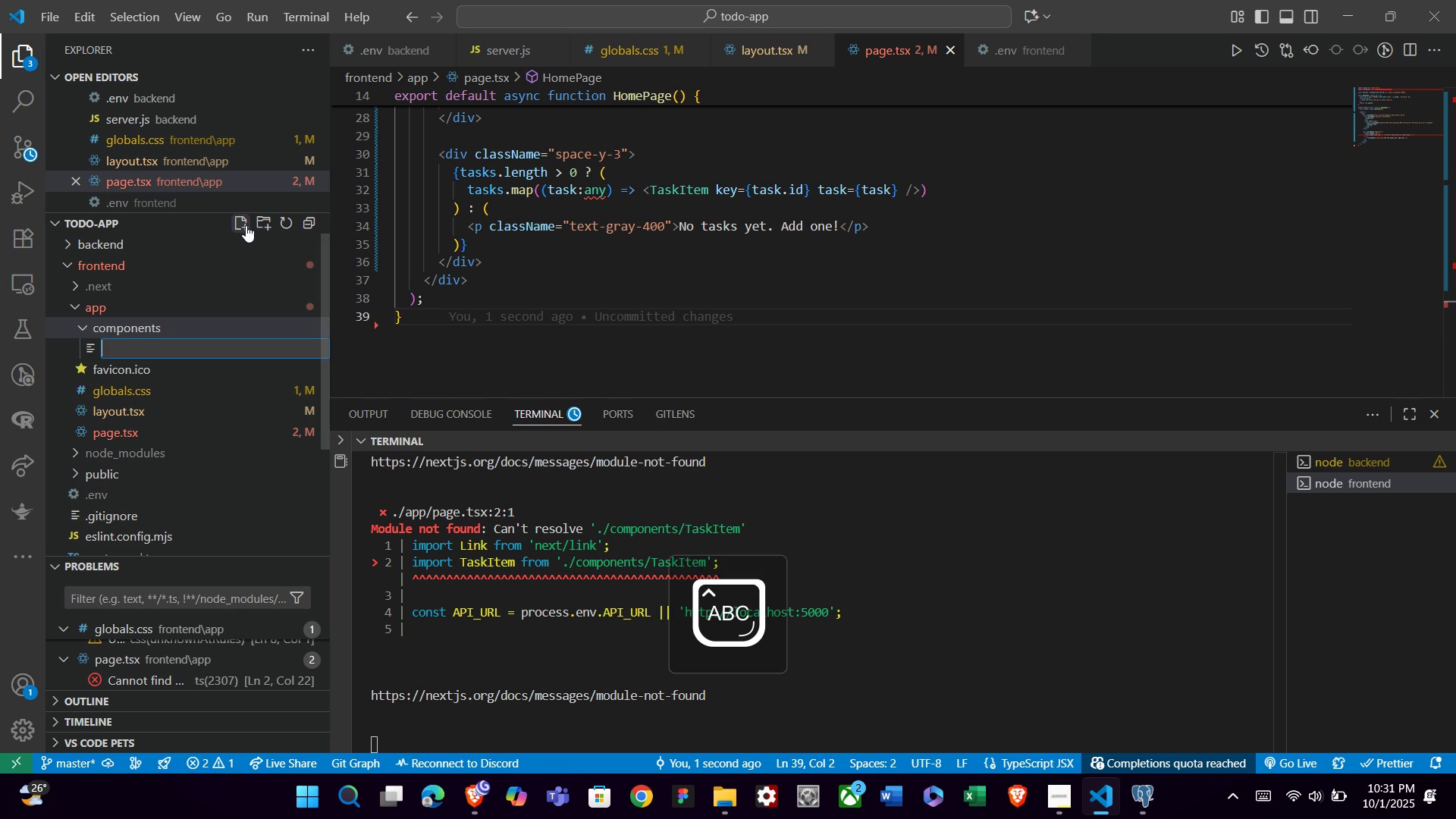 
type(TaskItem.tsx)
 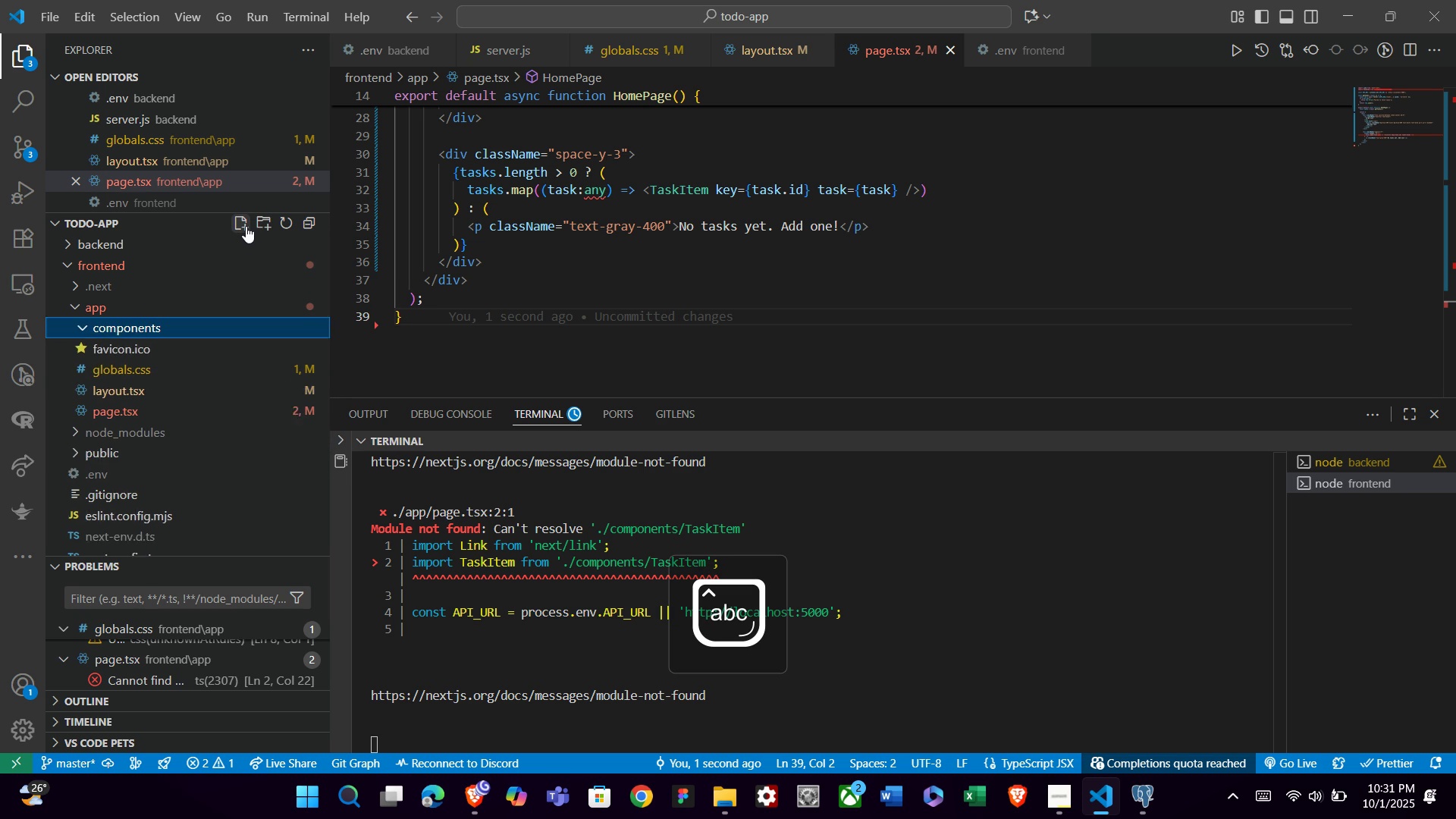 
key(Enter)
 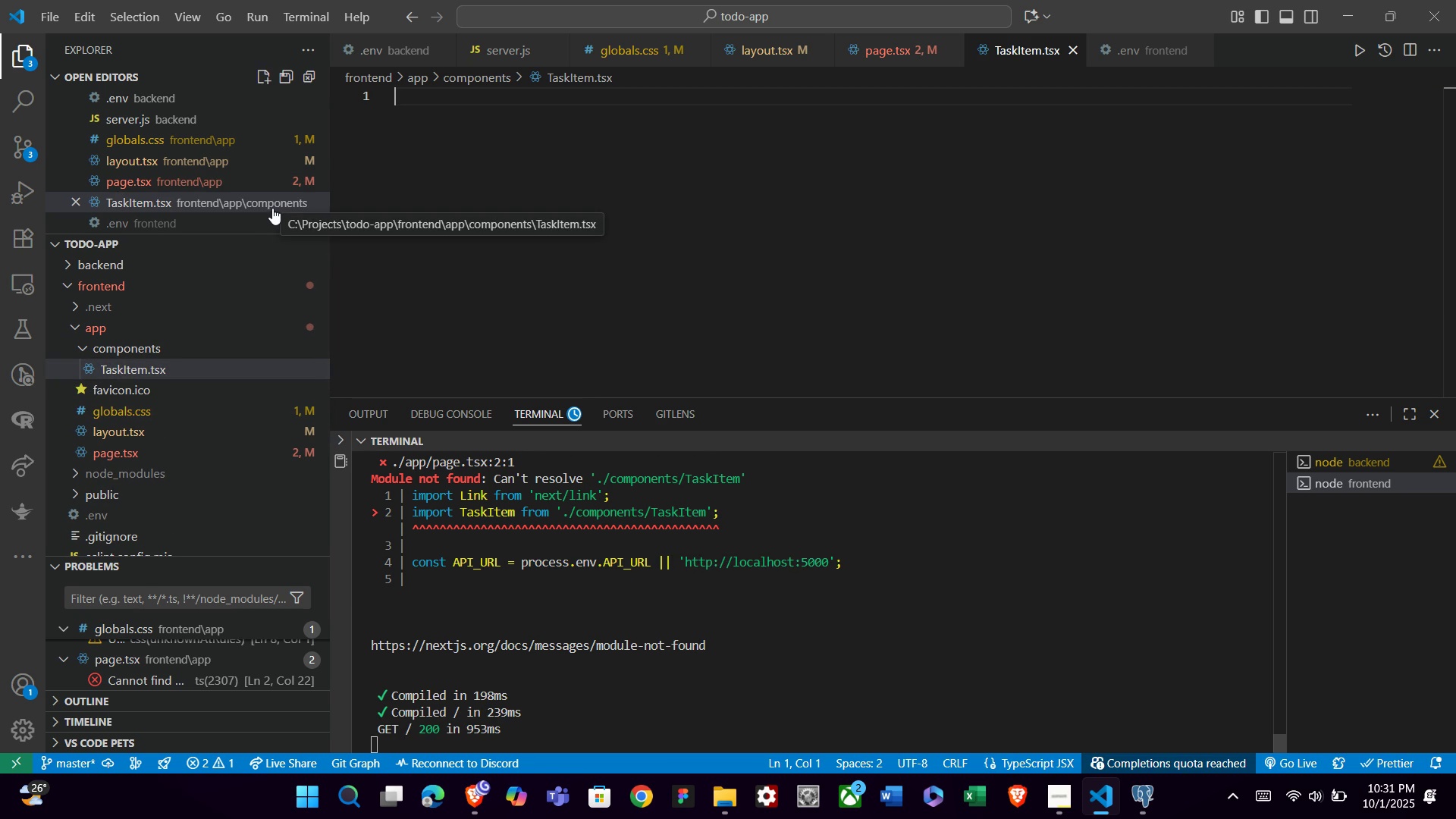 
left_click([391, 128])
 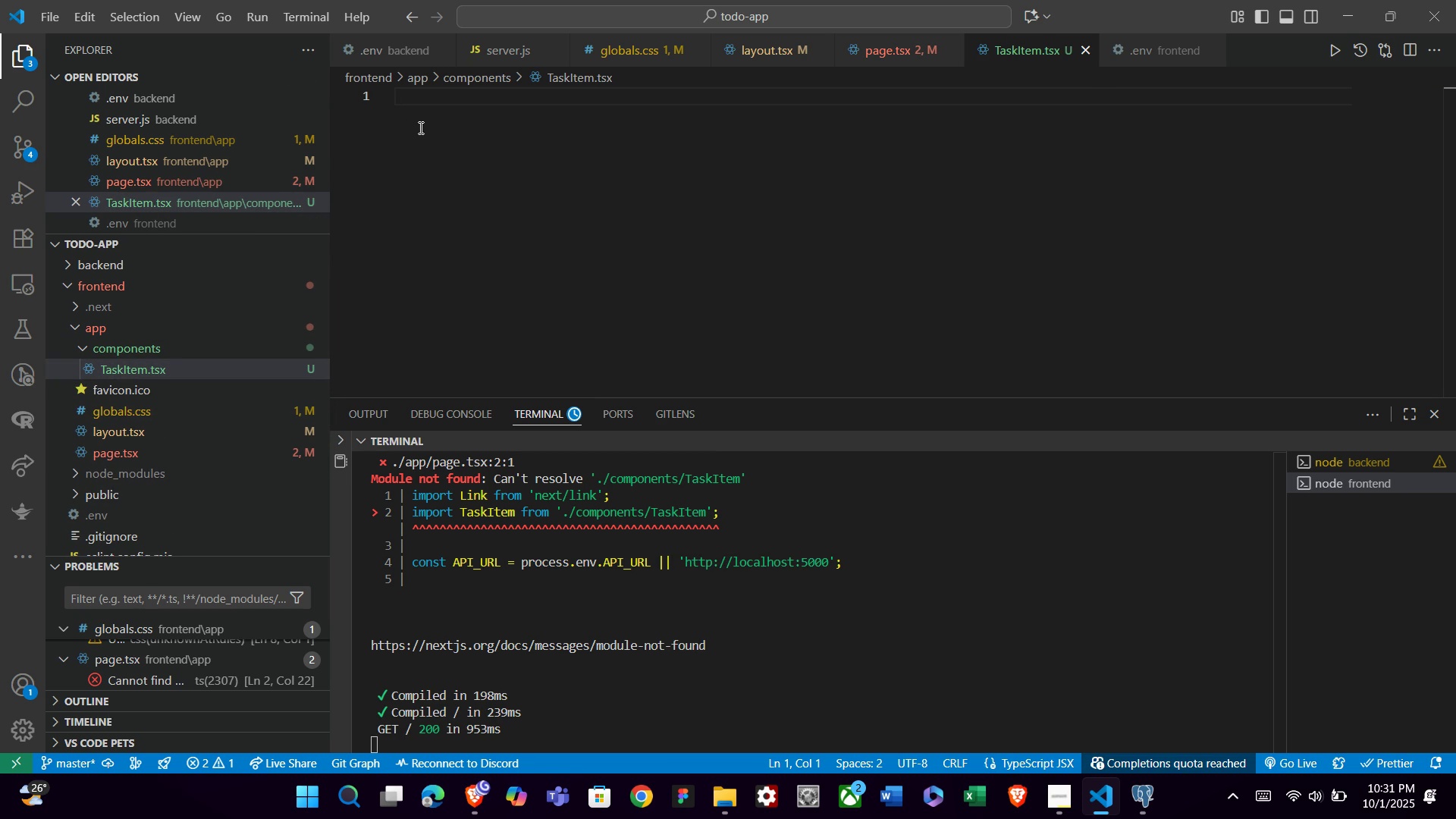 
type('use Cl)
key(Backspace)
key(Backspace)
type(client)
 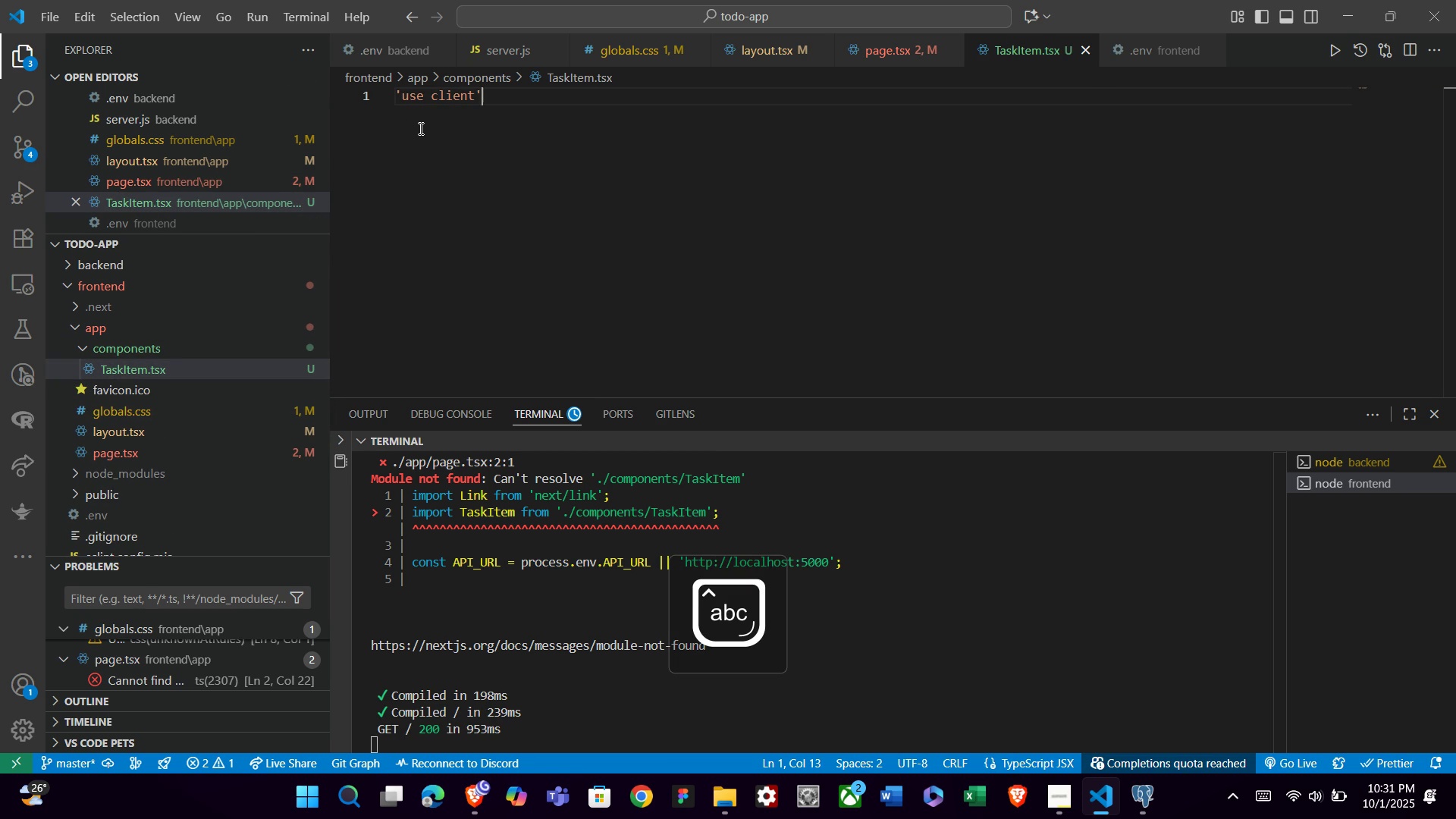 
key(ArrowRight)
 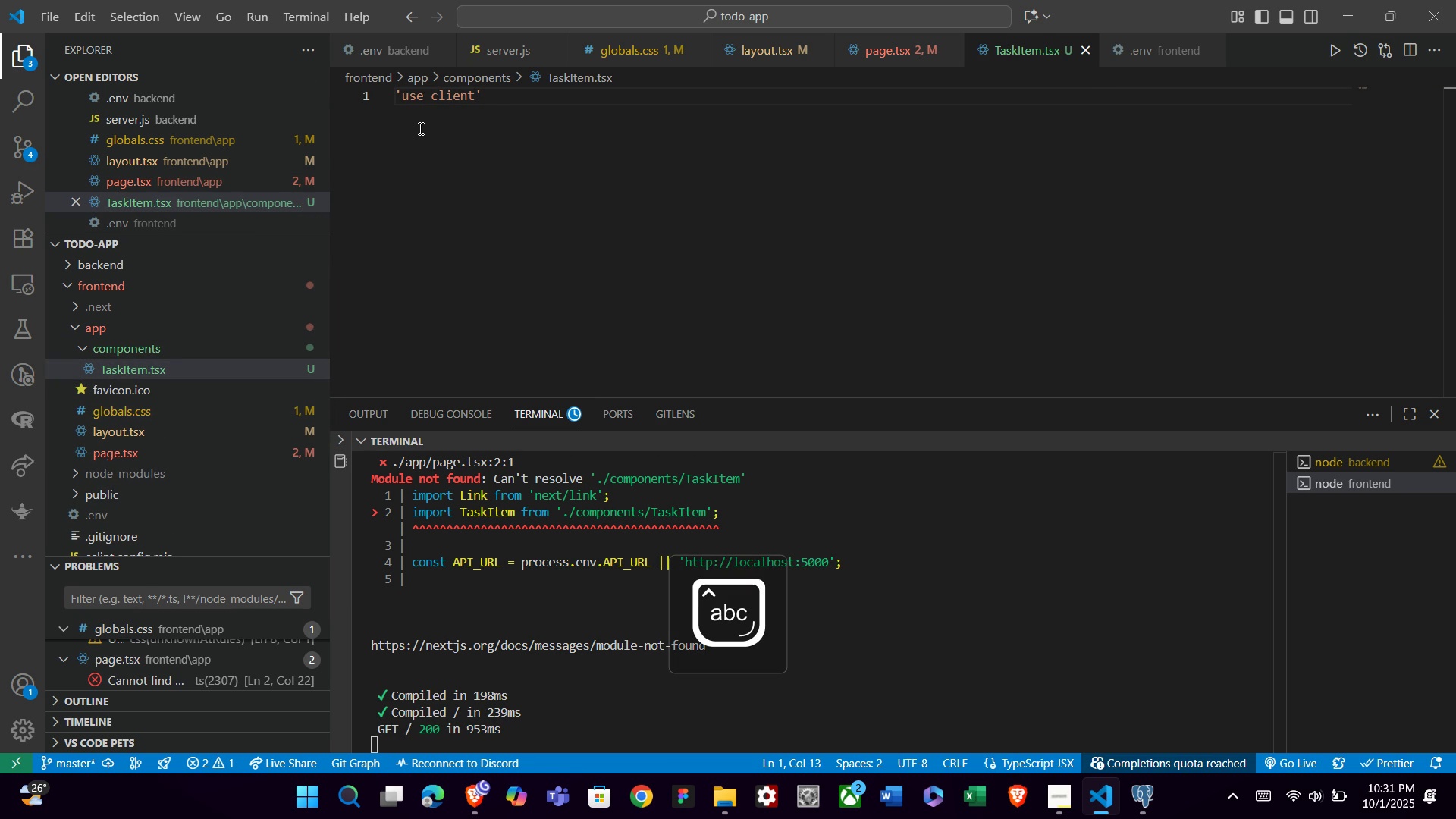 
key(Semicolon)
 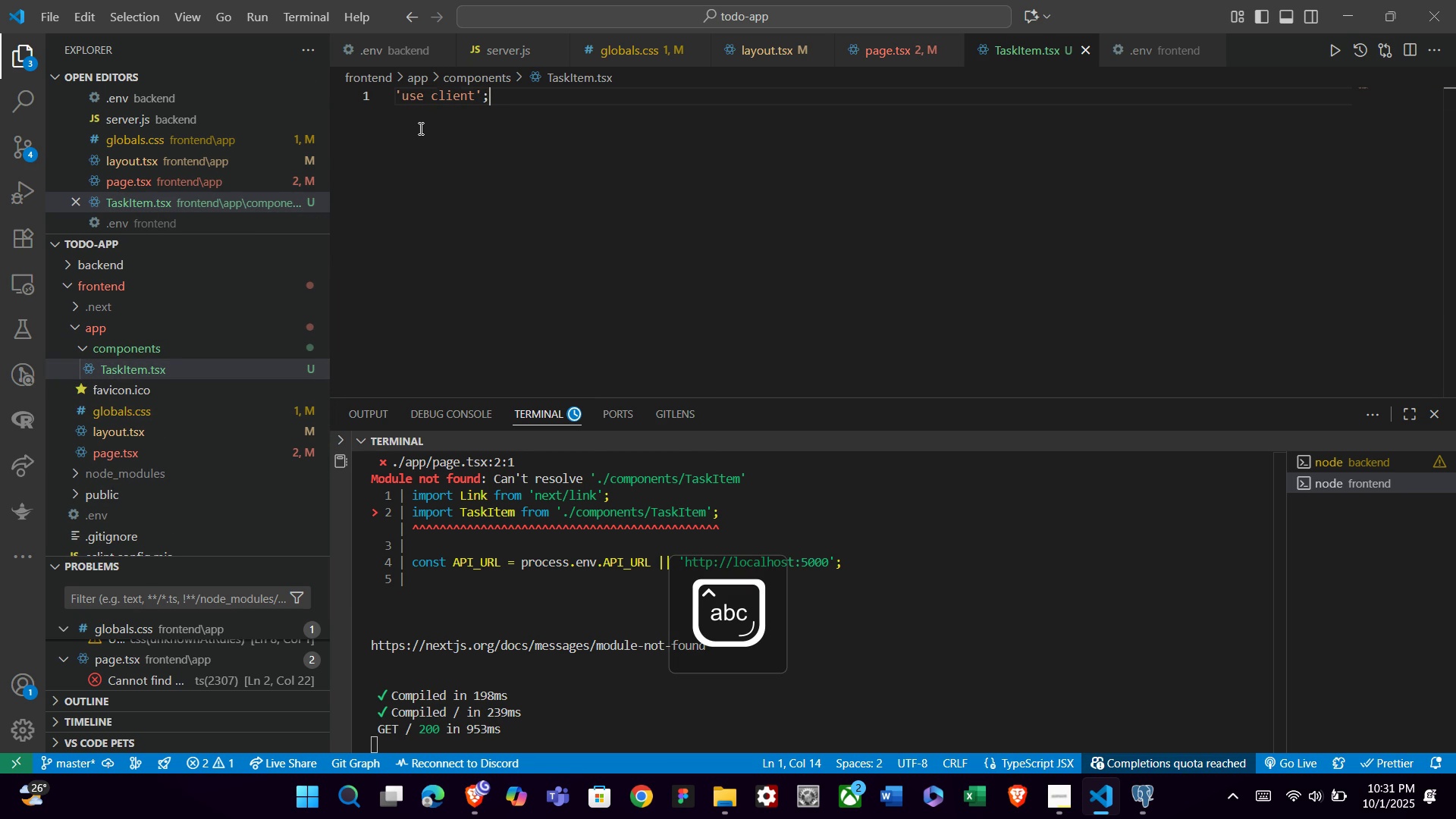 
key(Enter)
 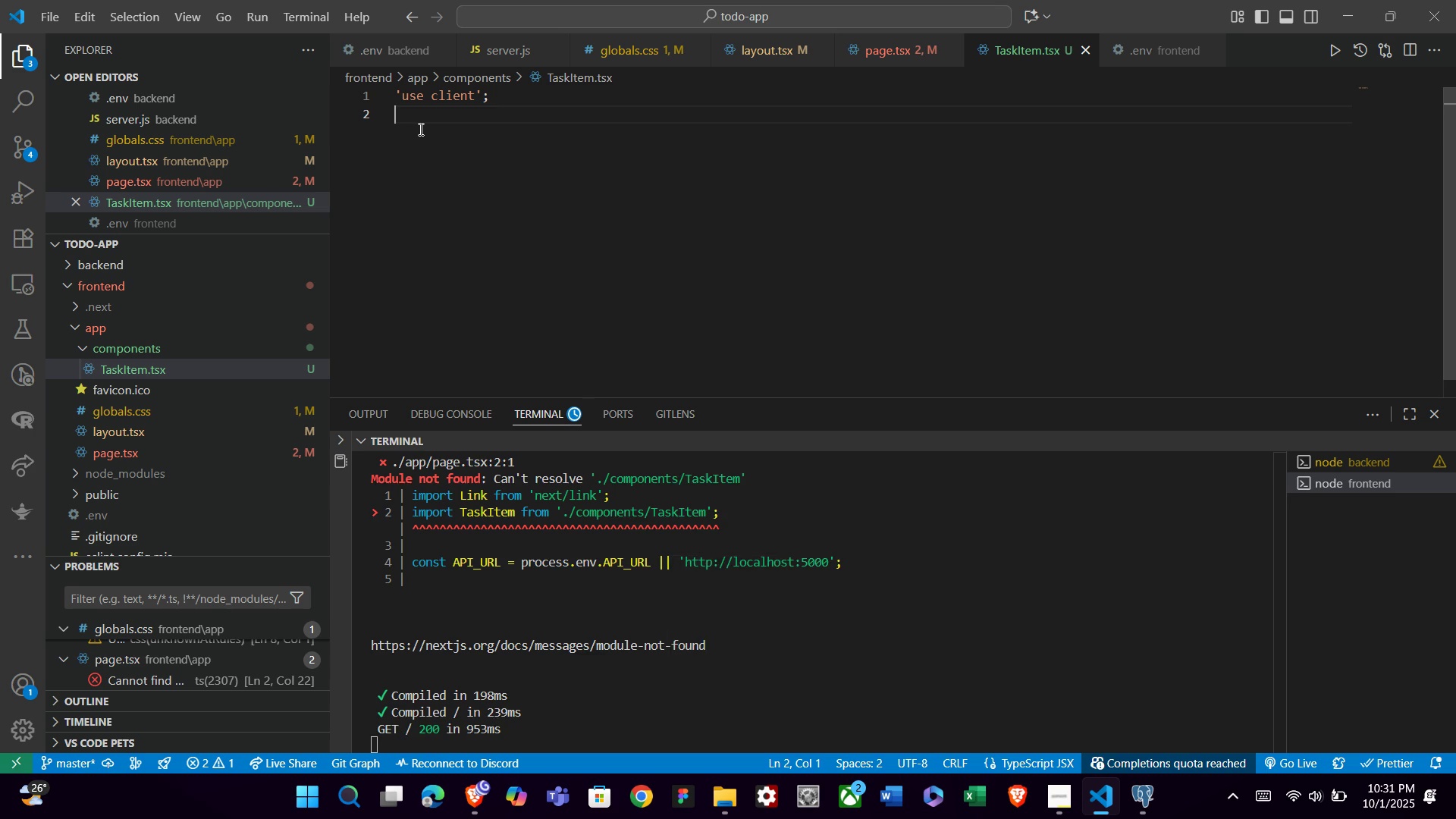 
key(Enter)
 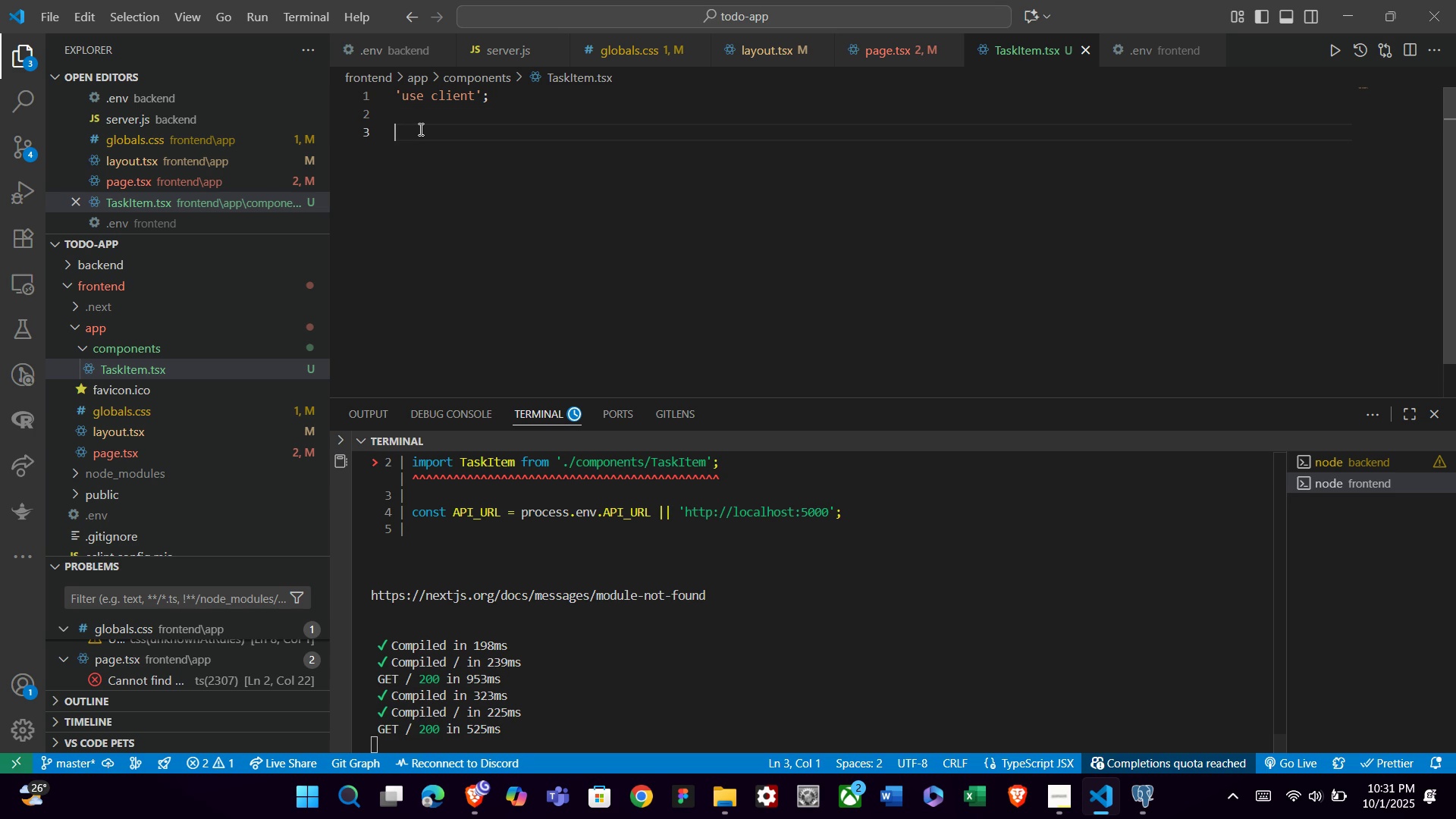 
type(import ()
key(Backspace)
type({u)
key(Backspace)
type( useRouter )